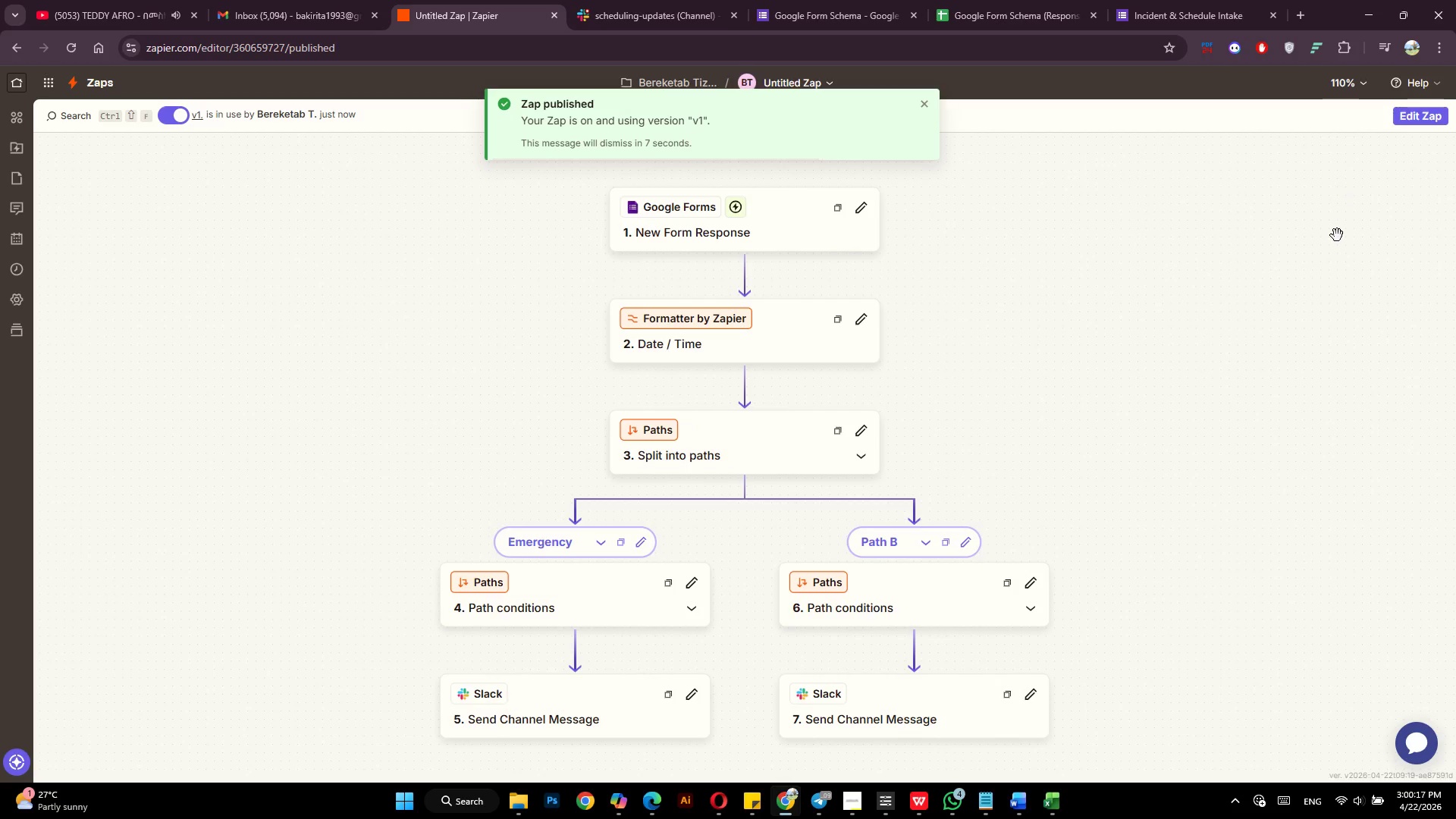 
left_click([326, 274])
 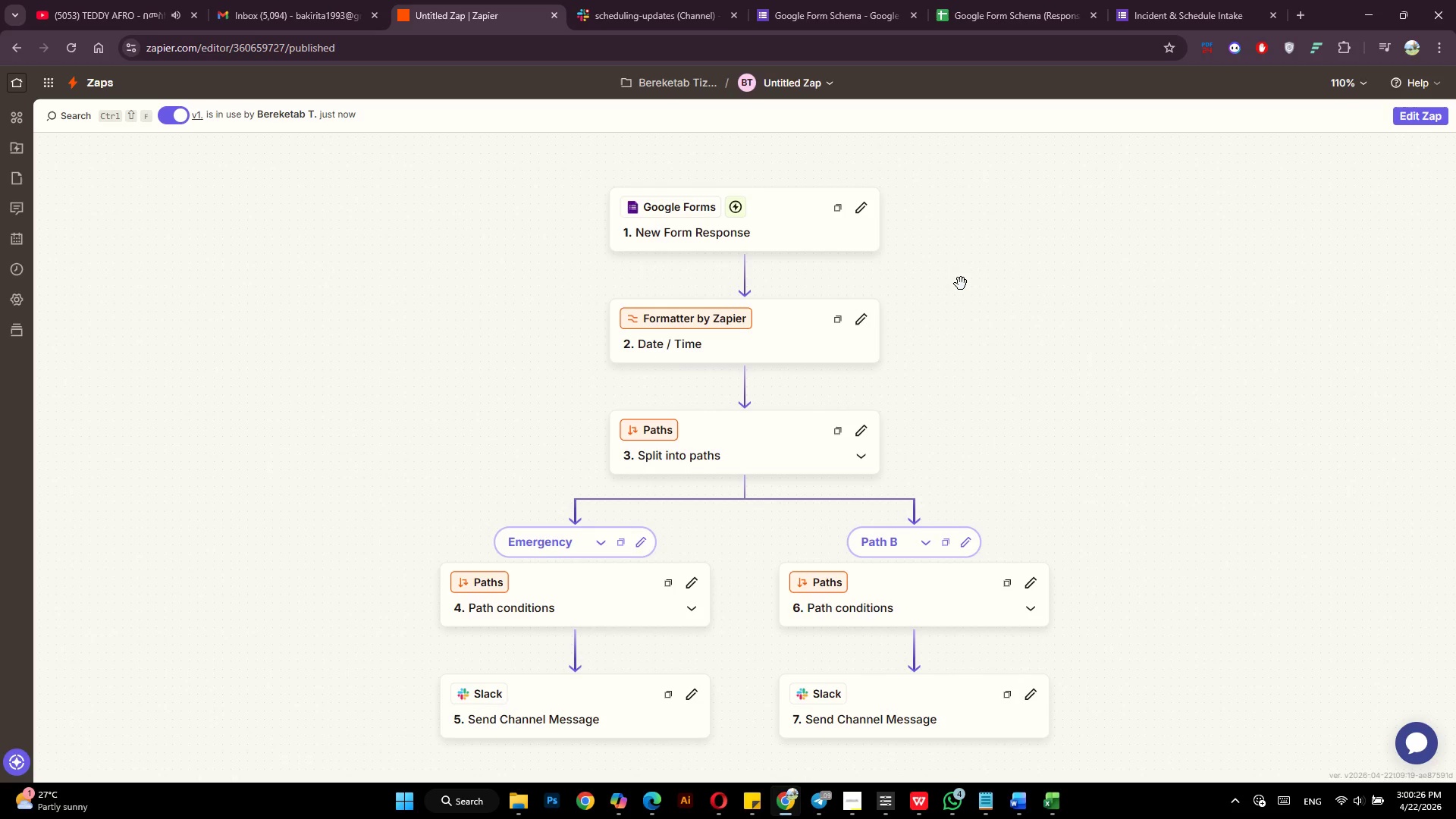 
wait(6.5)
 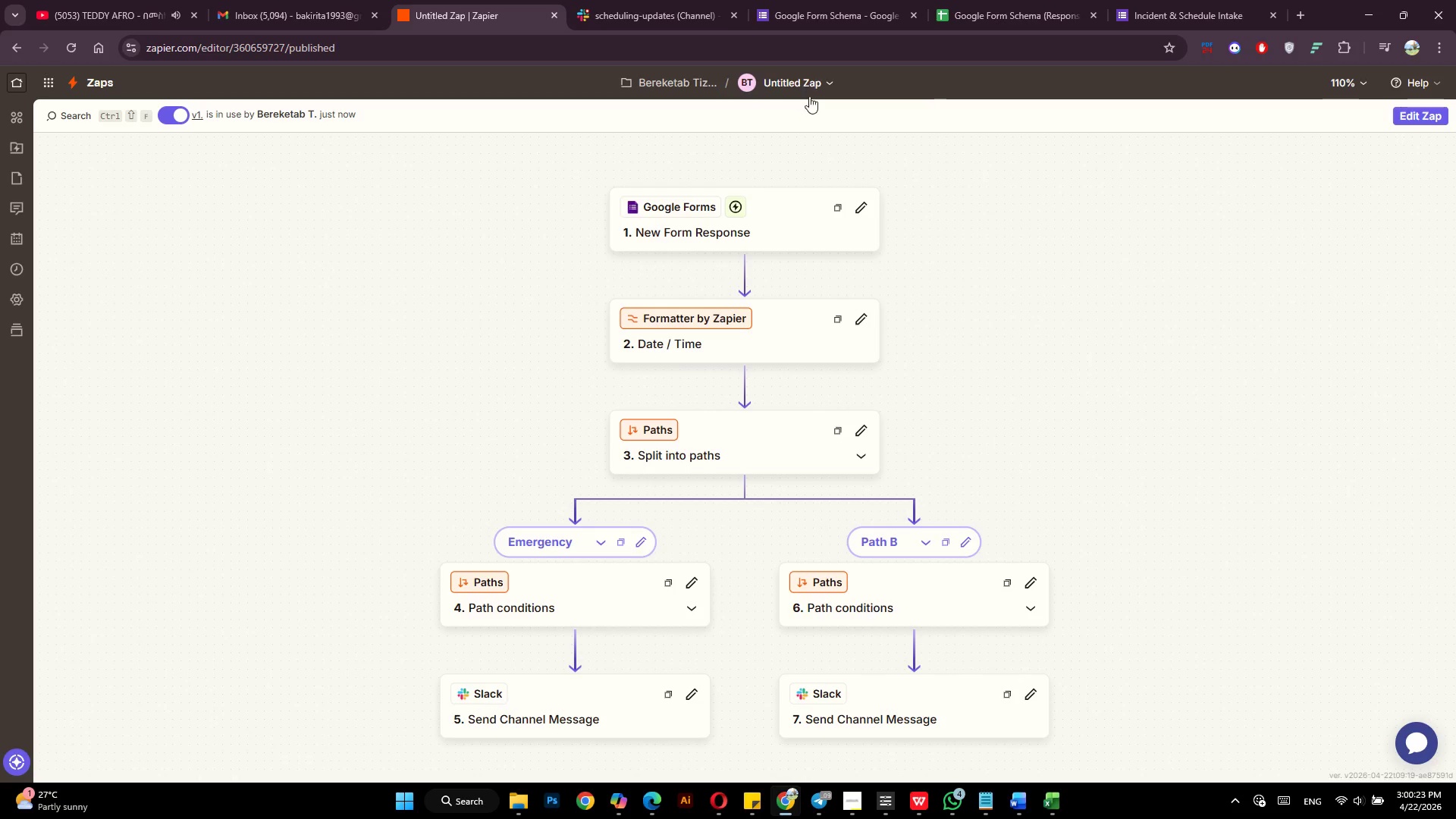 
left_click([689, 0])
 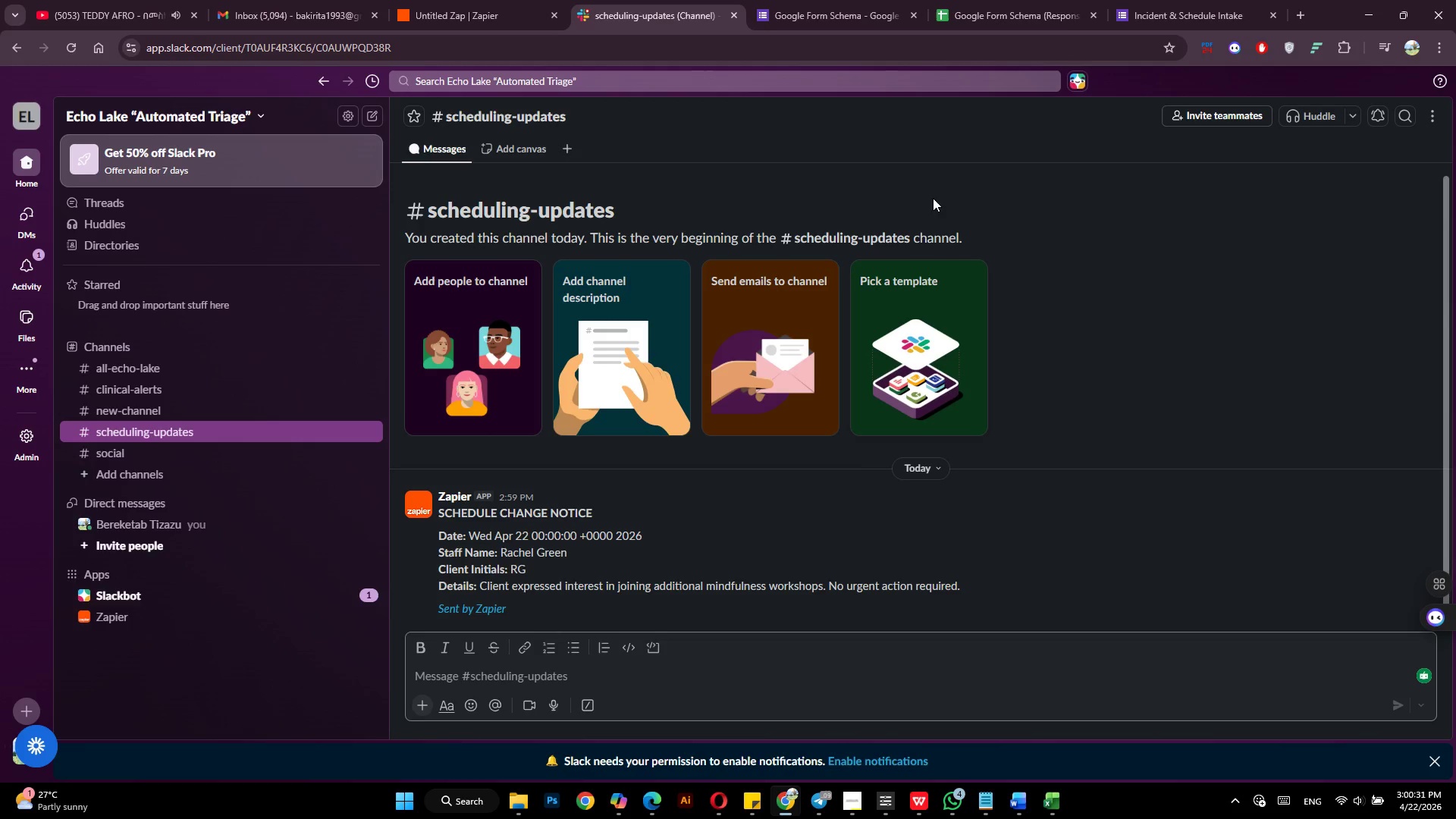 
left_click([482, 0])
 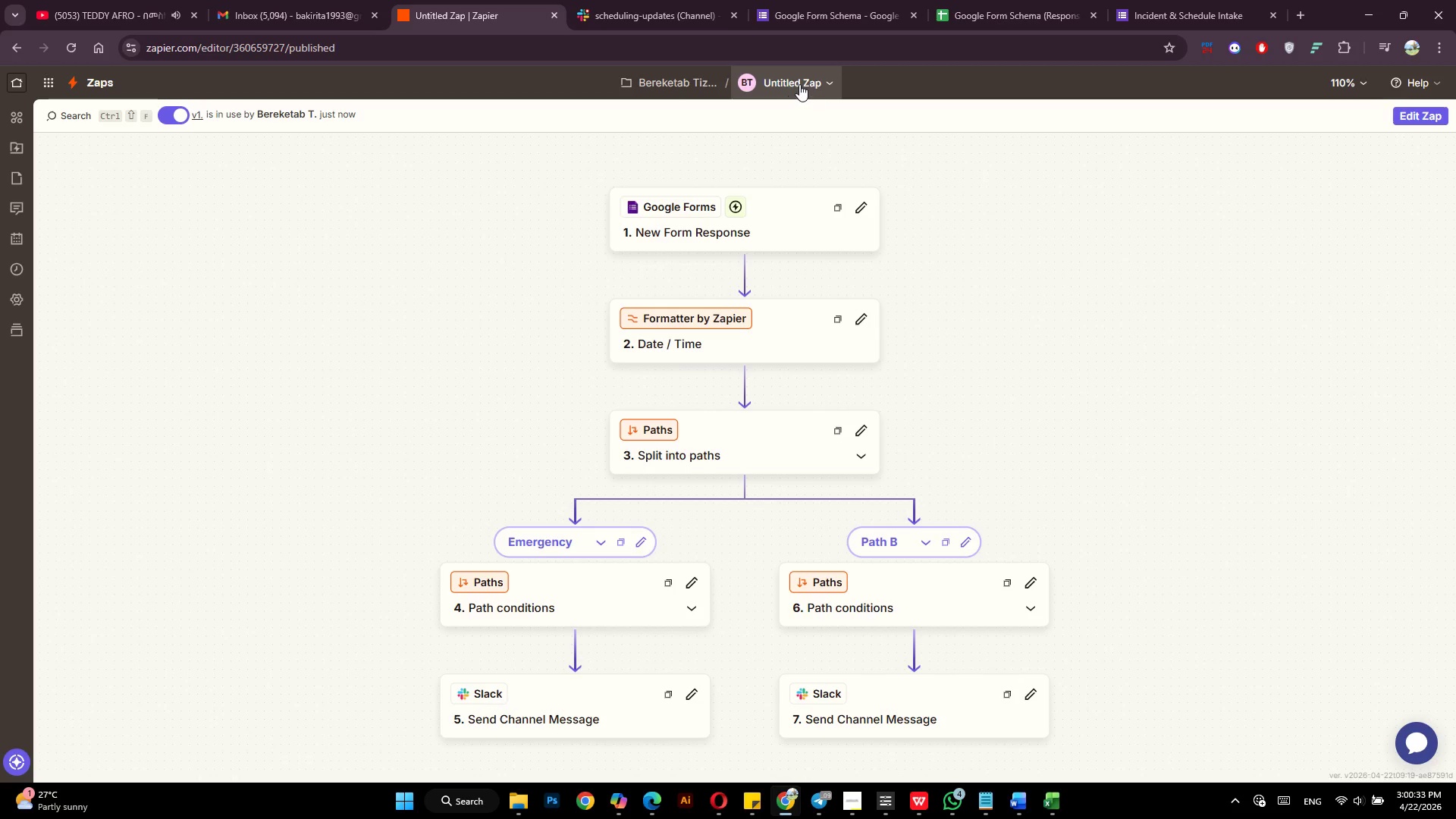 
left_click([799, 84])
 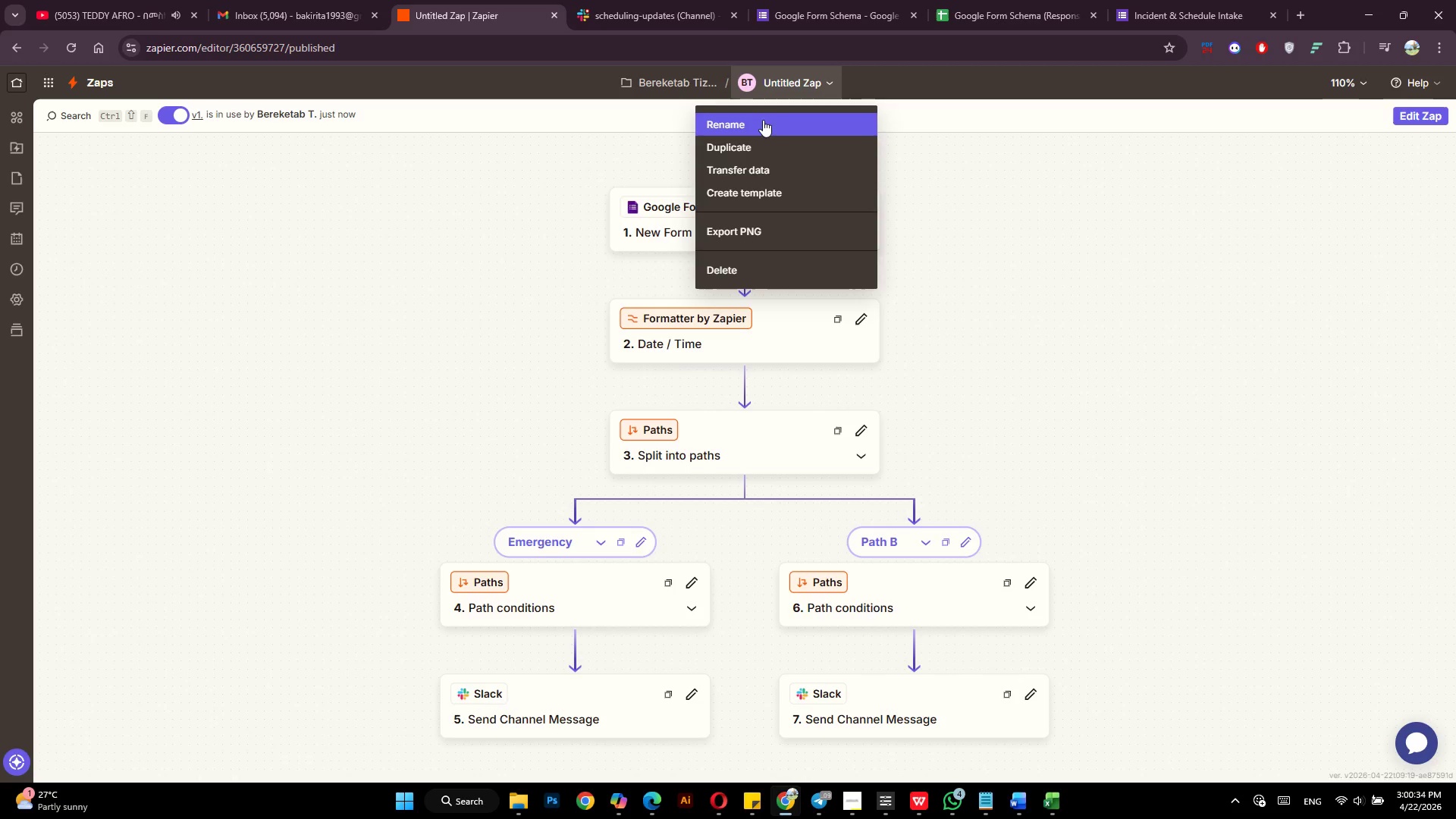 
left_click([760, 123])
 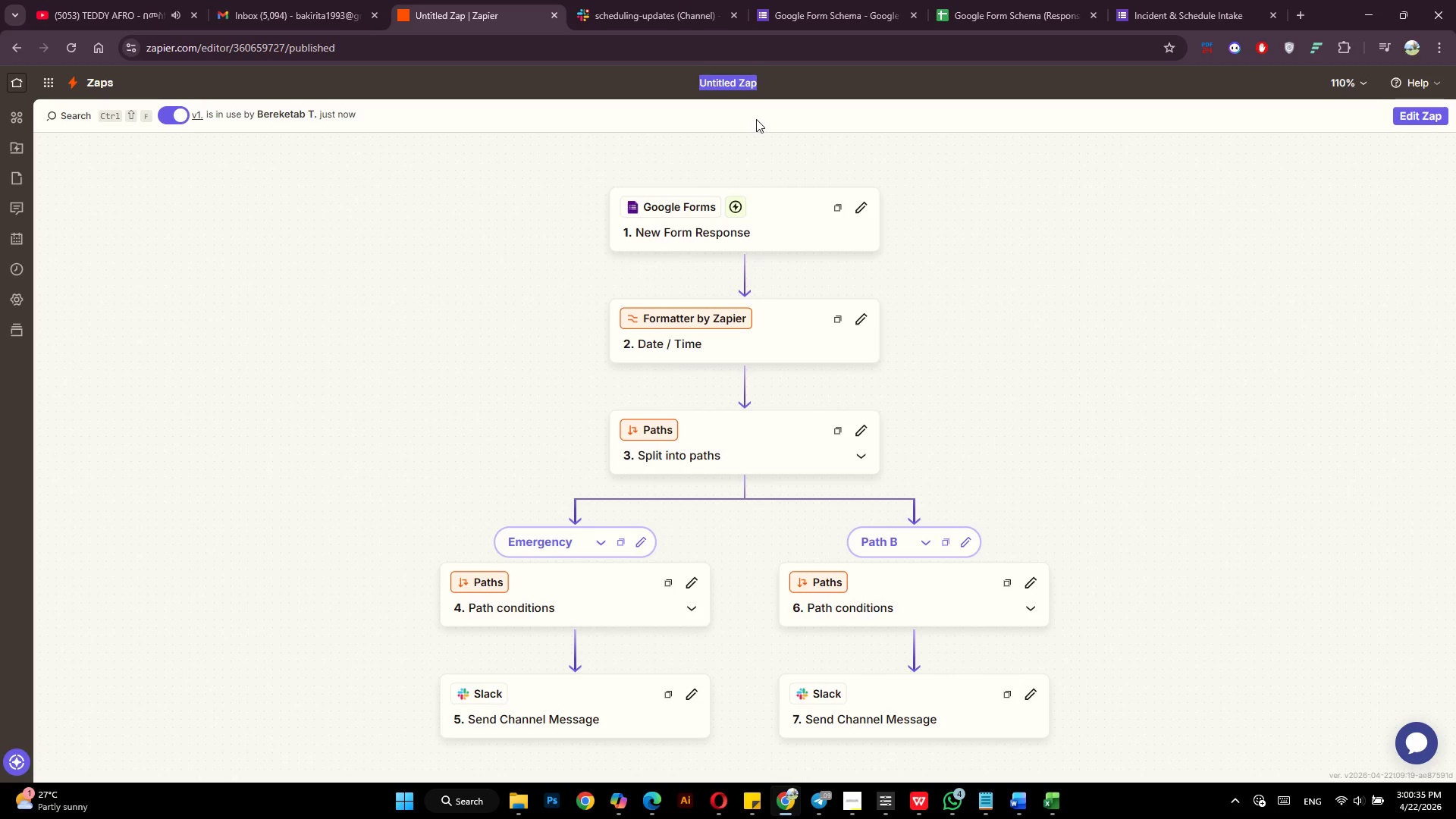 
type(Echo Lake "Automated Triage")
 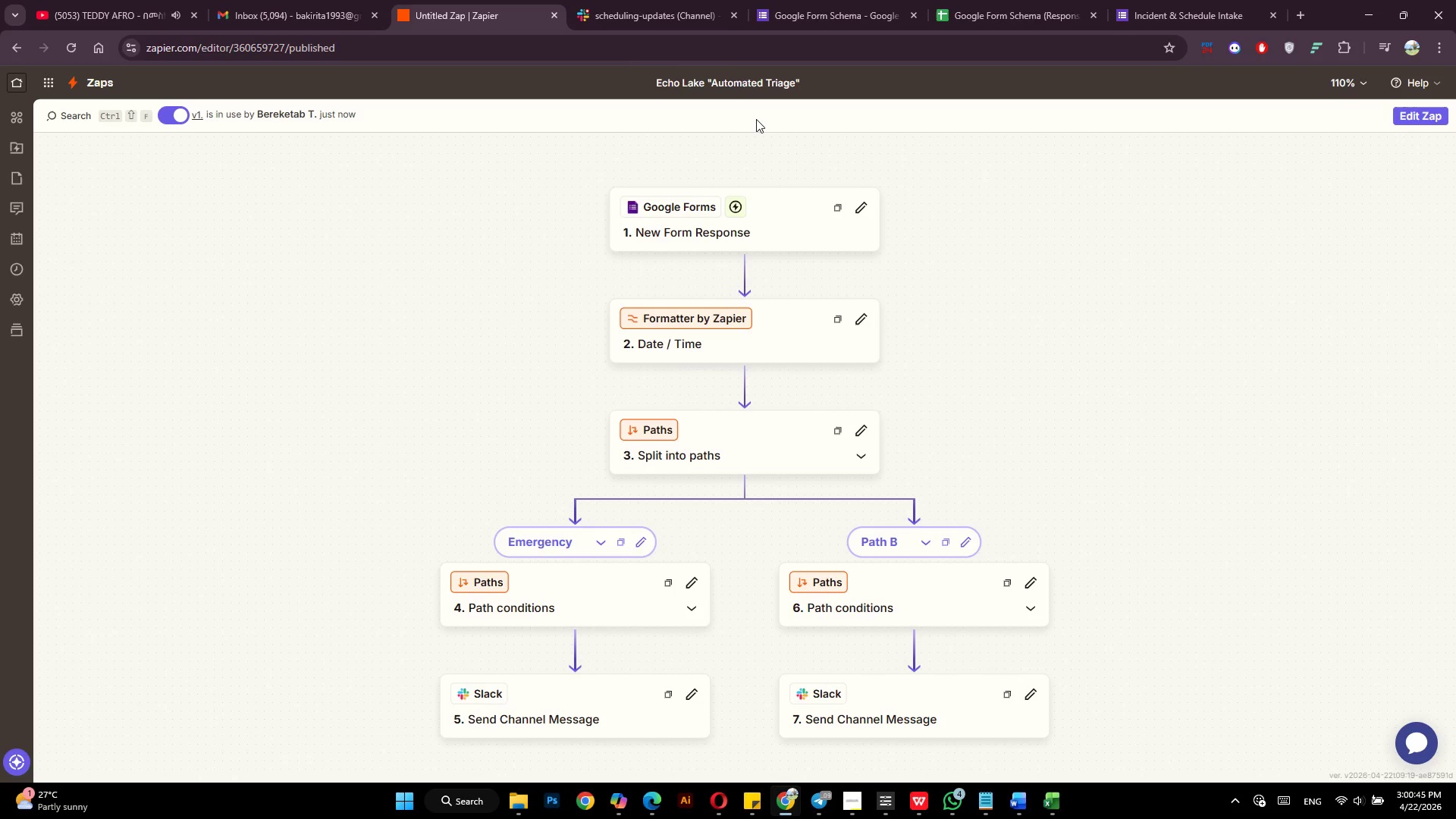 
key(Enter)
 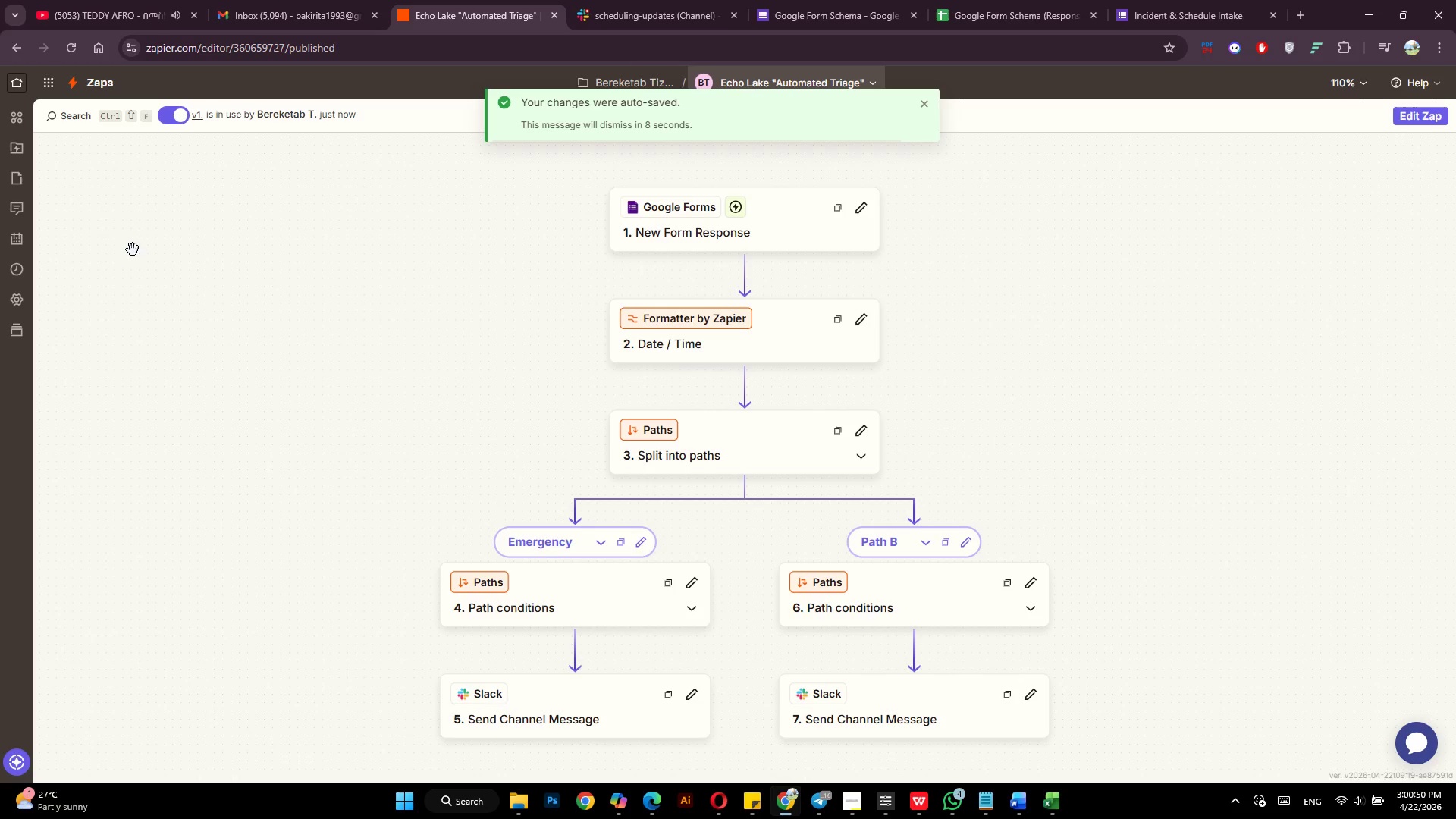 
left_click([18, 86])
 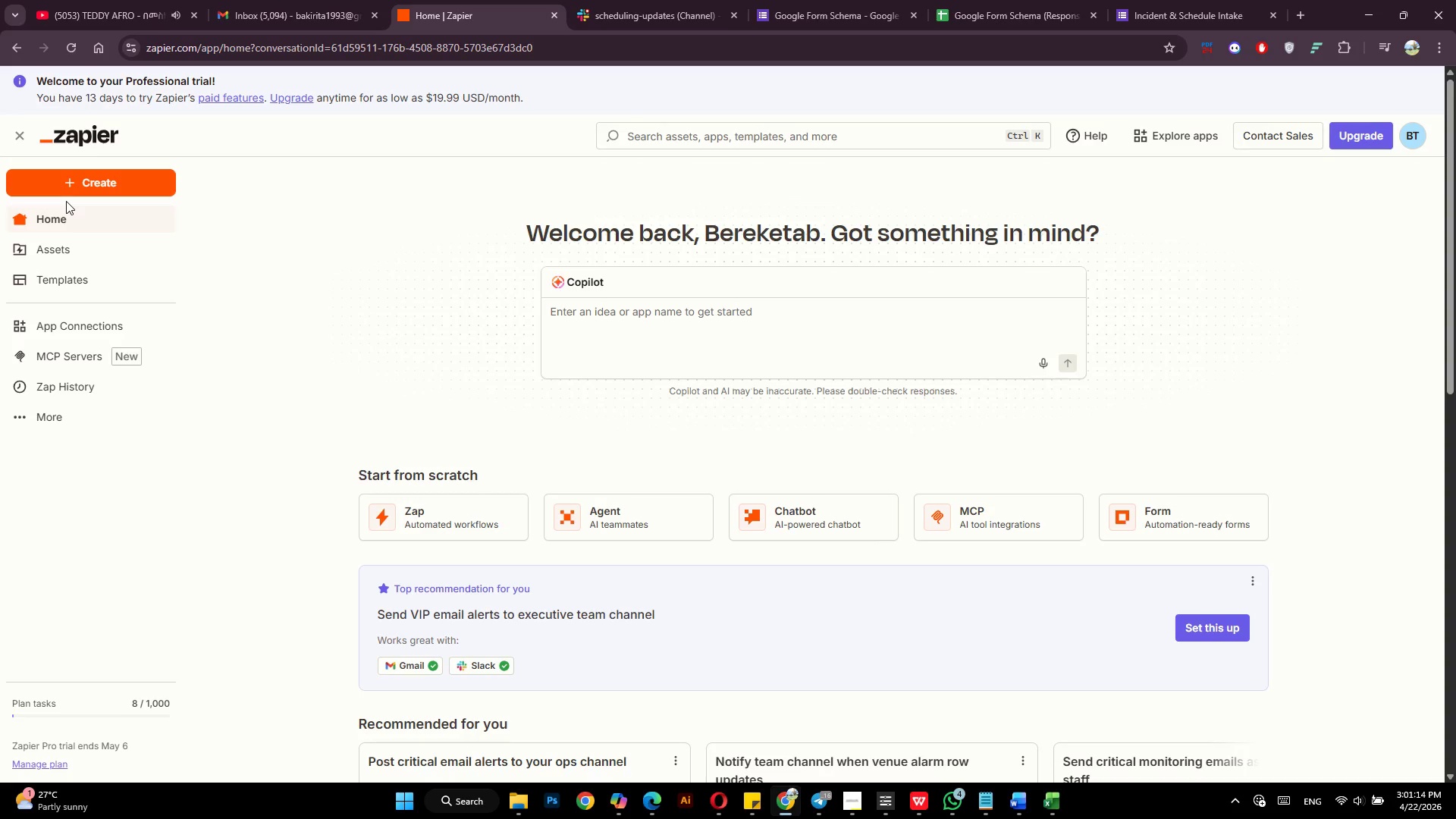 
wait(27.94)
 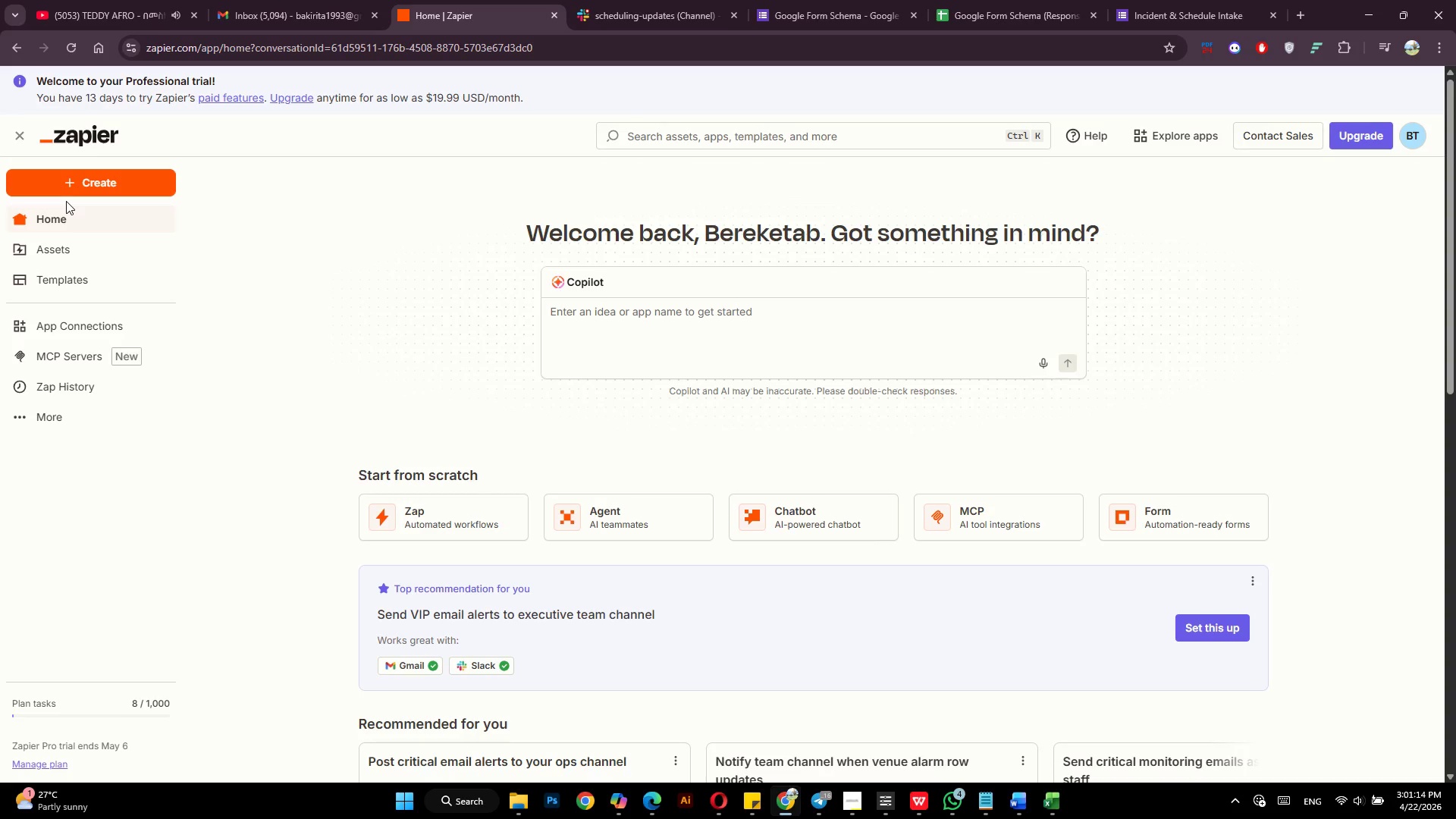 
mouse_move([854, 789])